 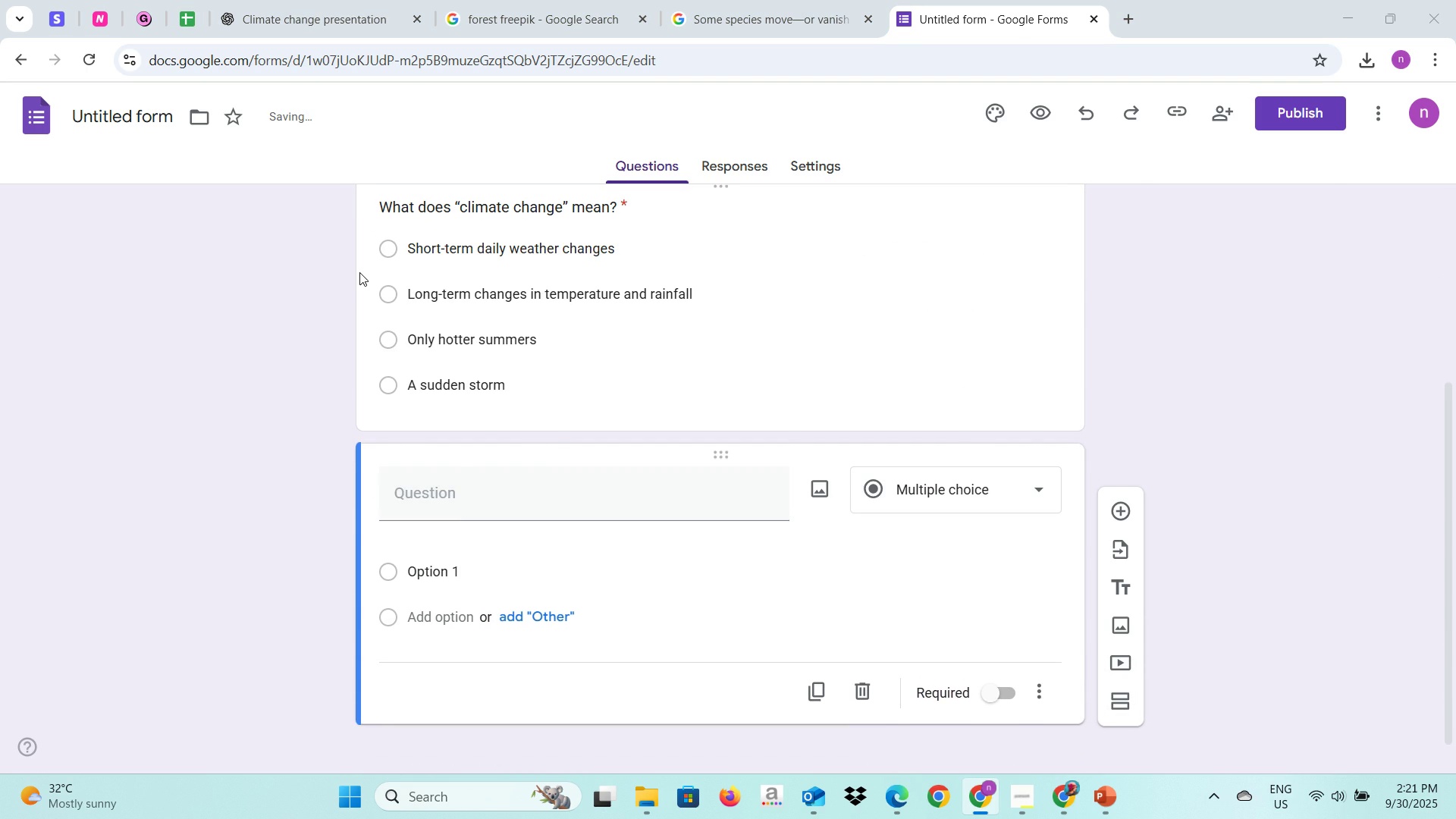 
key(Alt+Tab)
 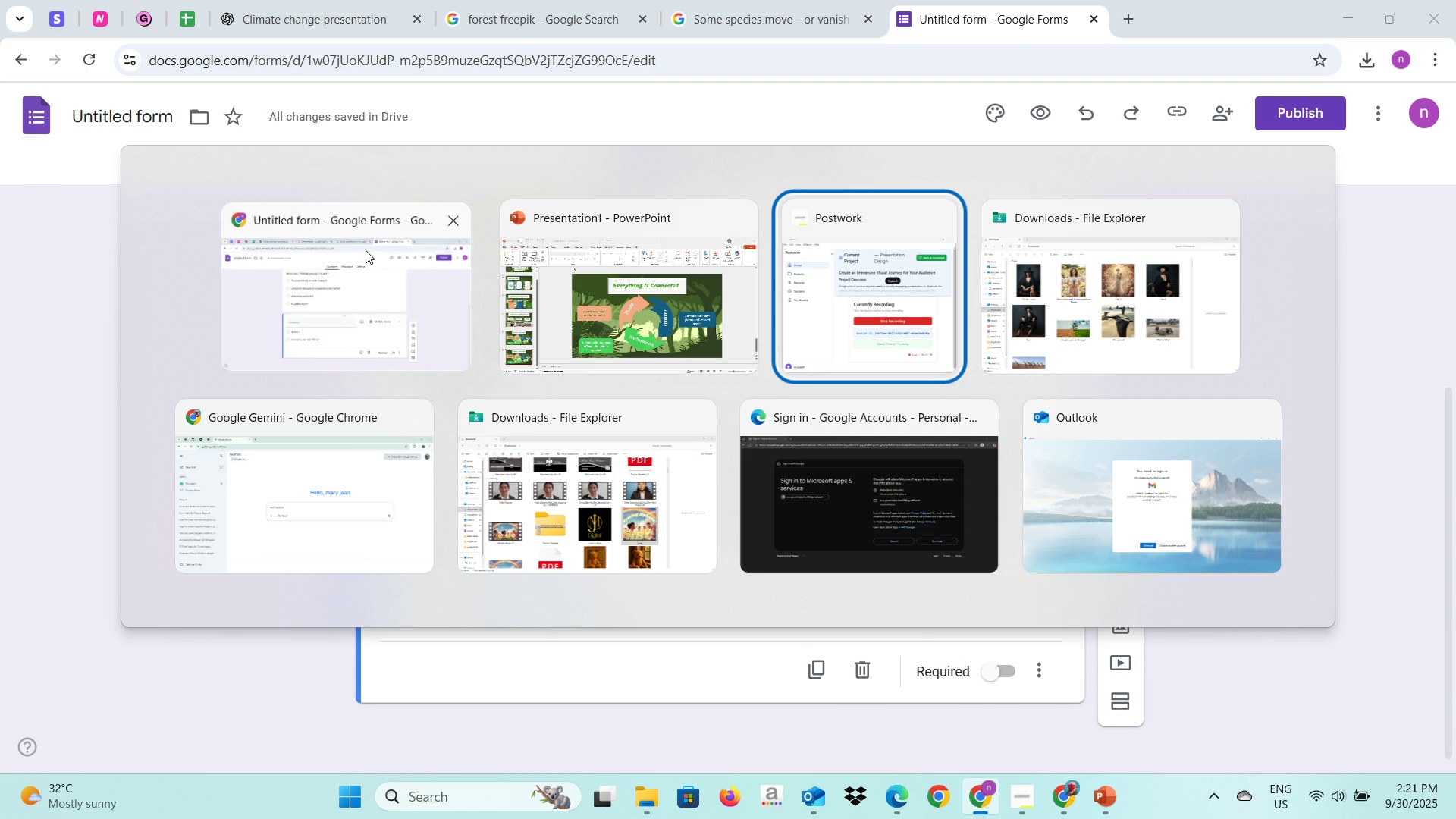 
left_click([366, 250])
 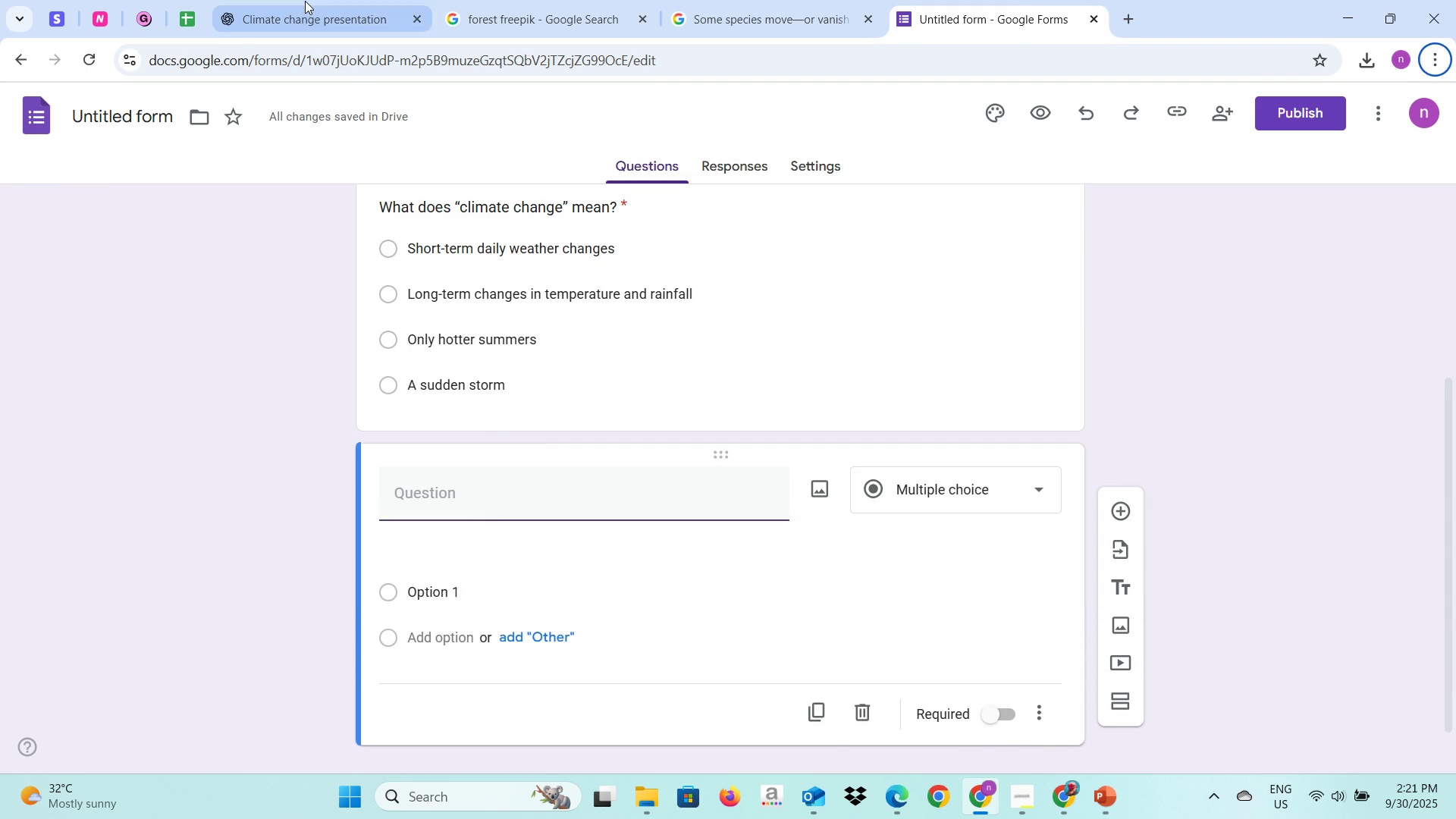 
left_click([305, 1])
 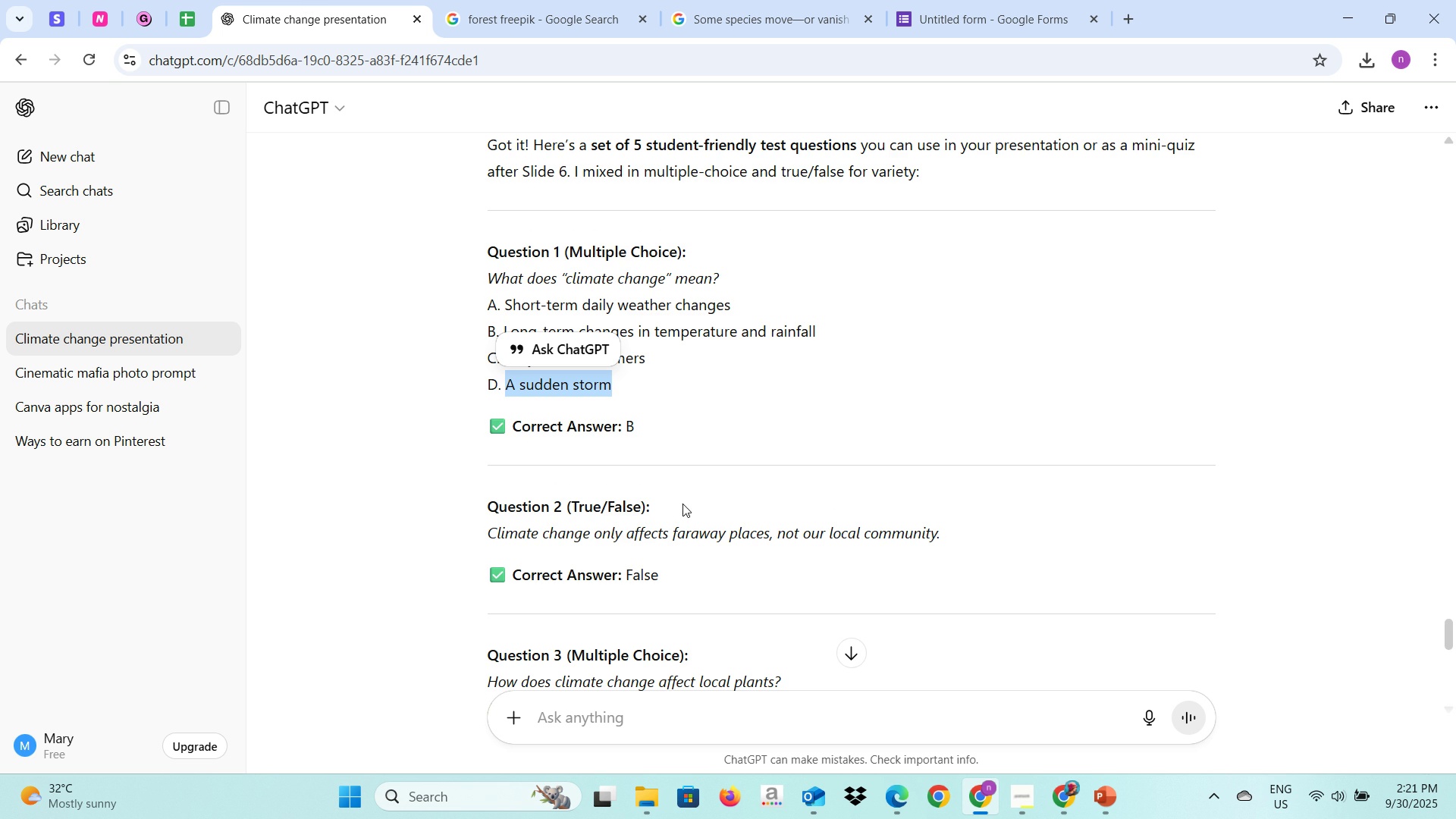 
scroll: coordinate [635, 482], scroll_direction: down, amount: 2.0